 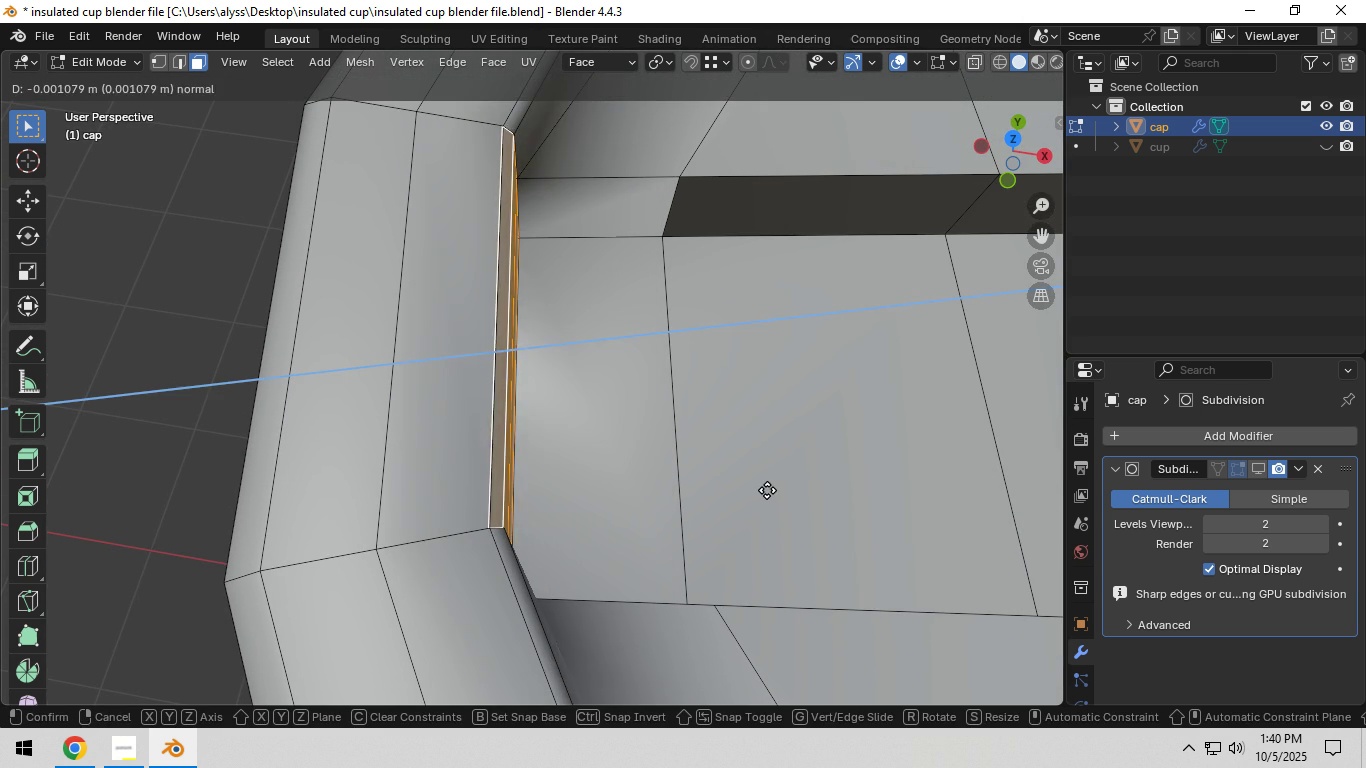 
right_click([763, 490])
 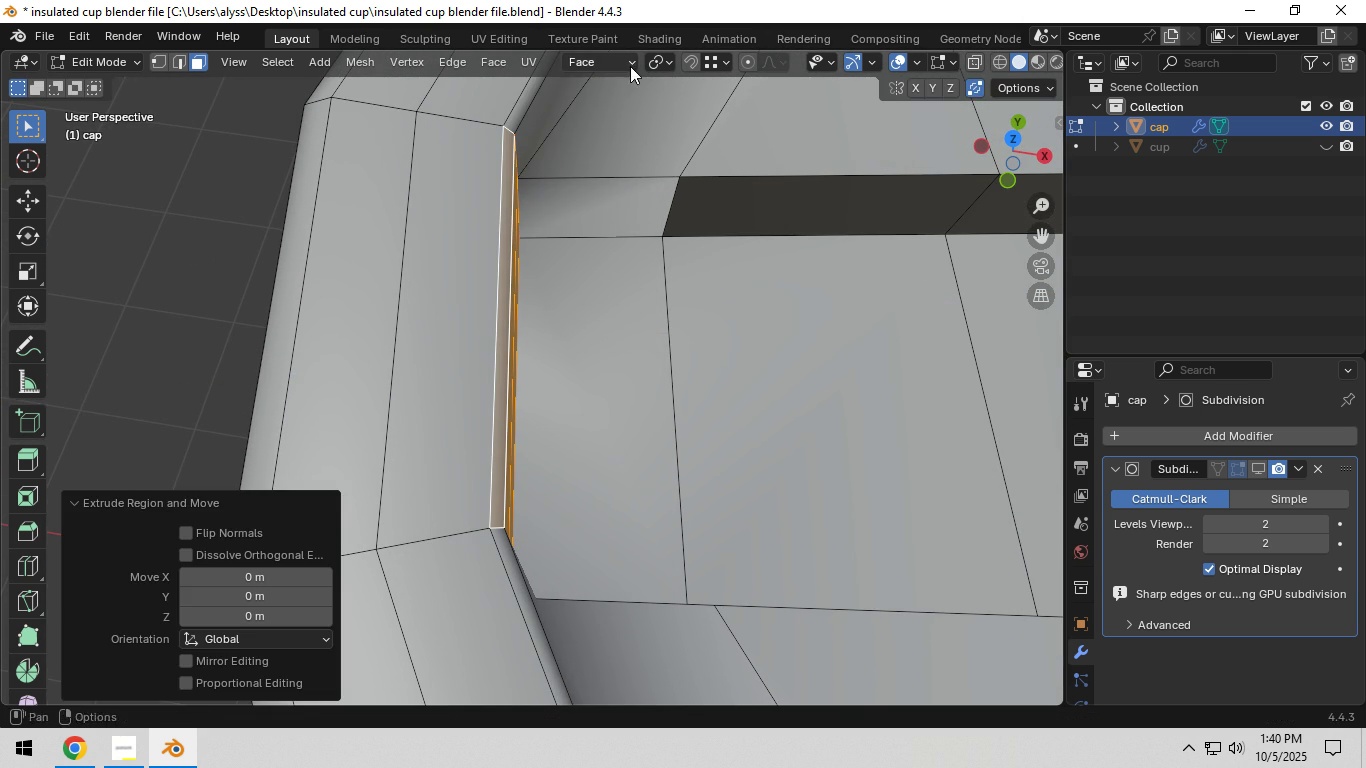 
left_click([626, 64])
 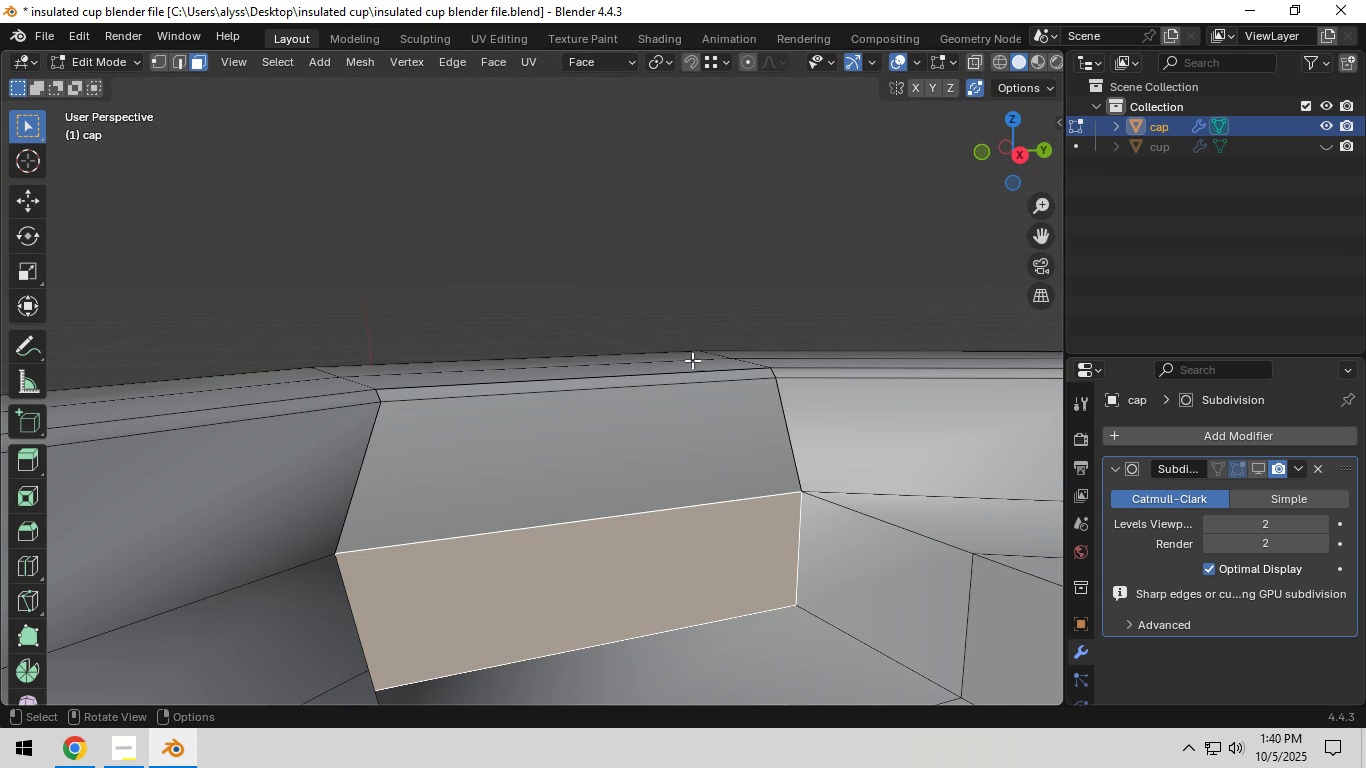 
left_click([623, 62])
 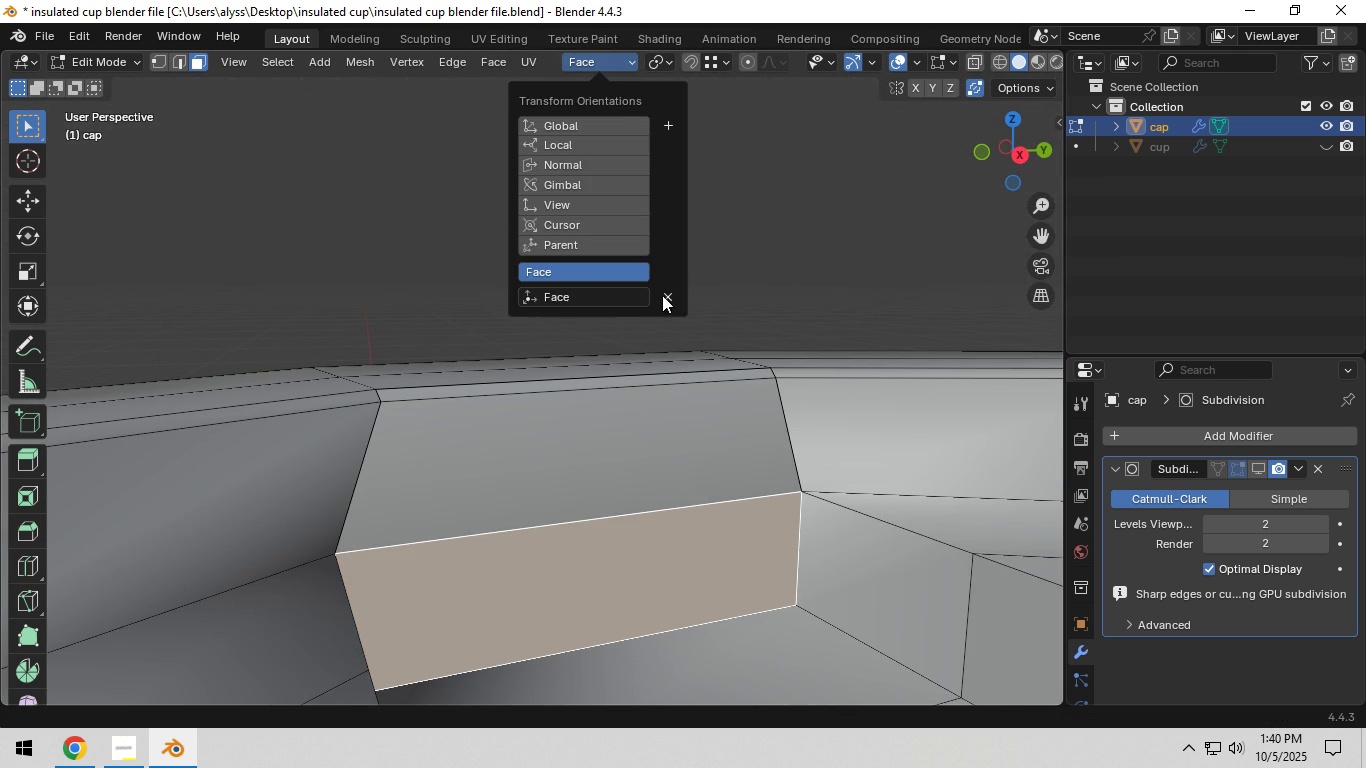 
left_click([662, 294])
 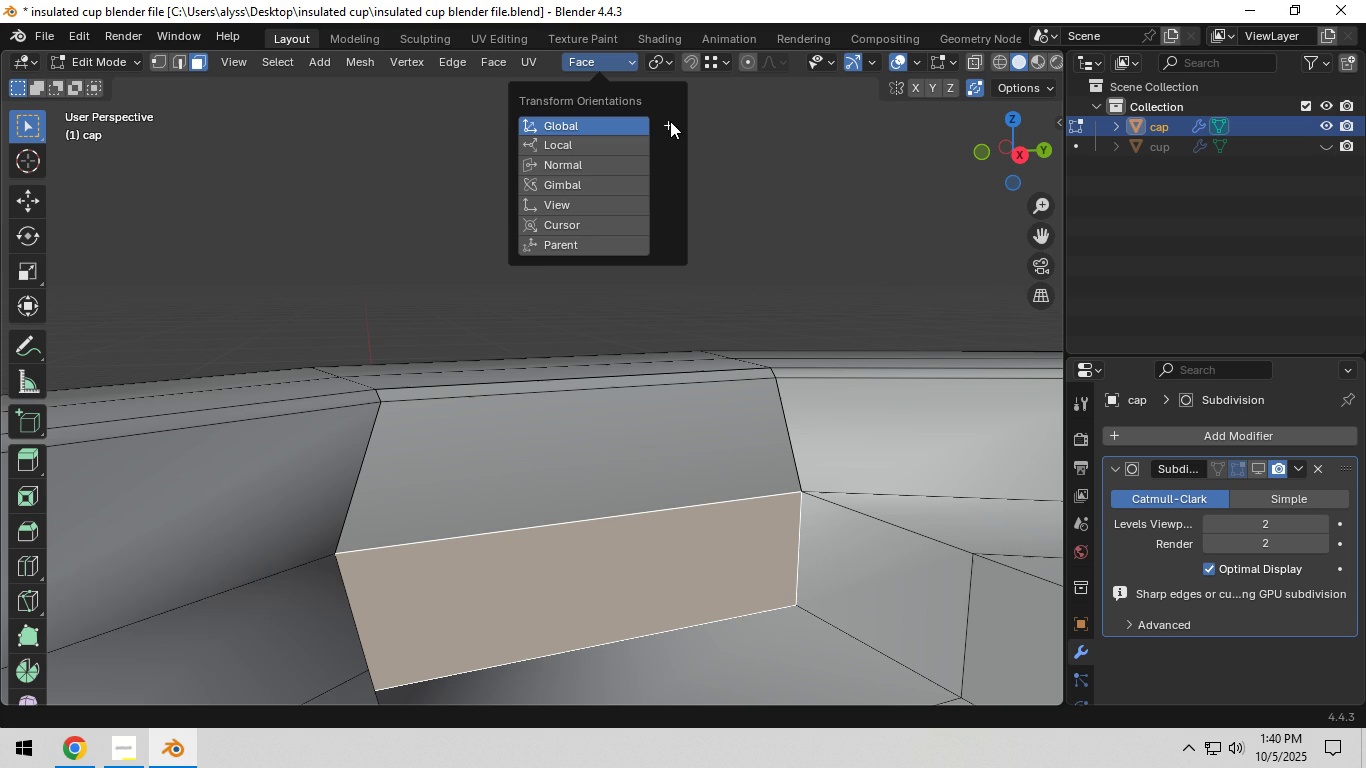 
left_click([670, 120])